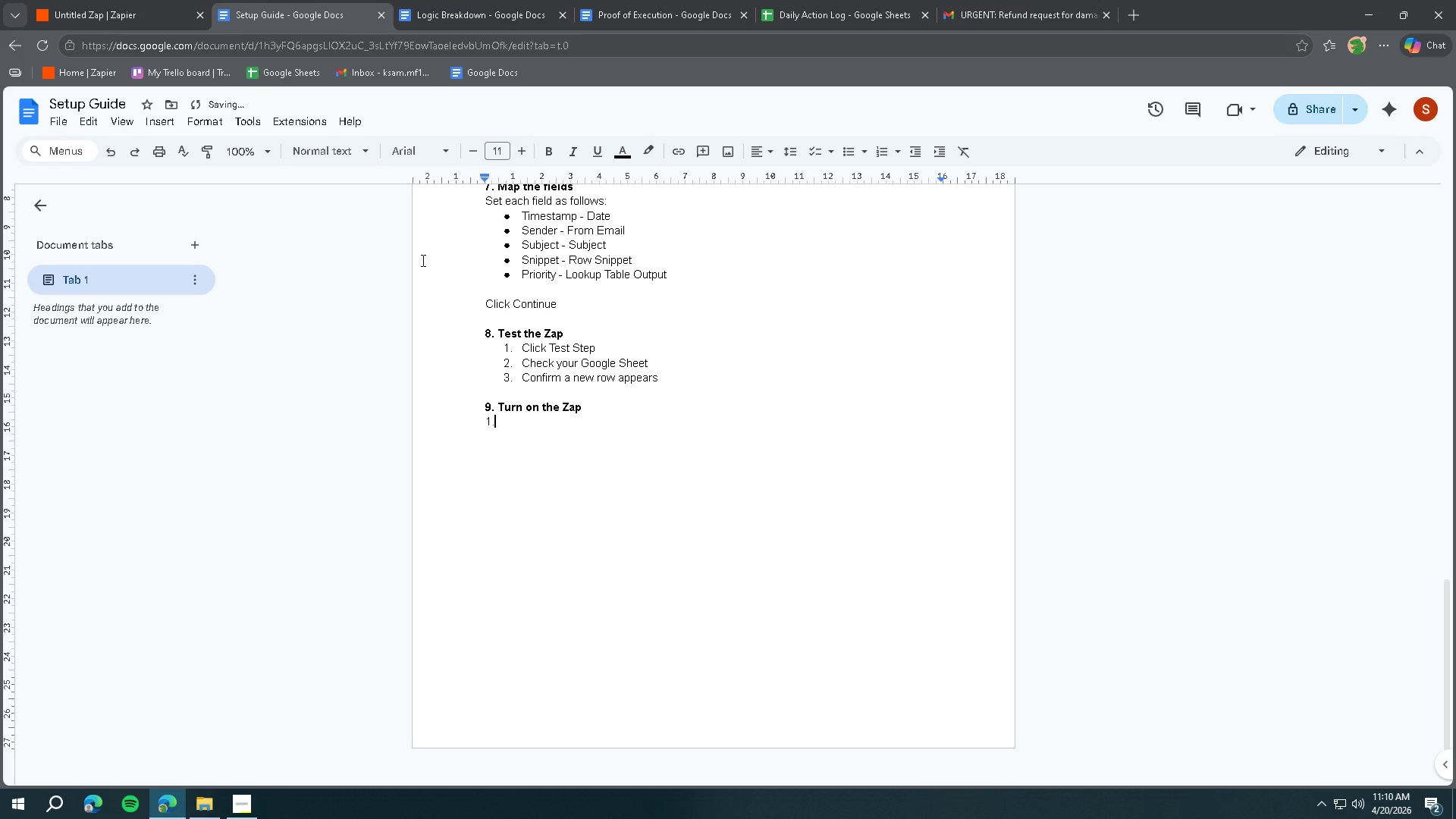 
key(Space)
 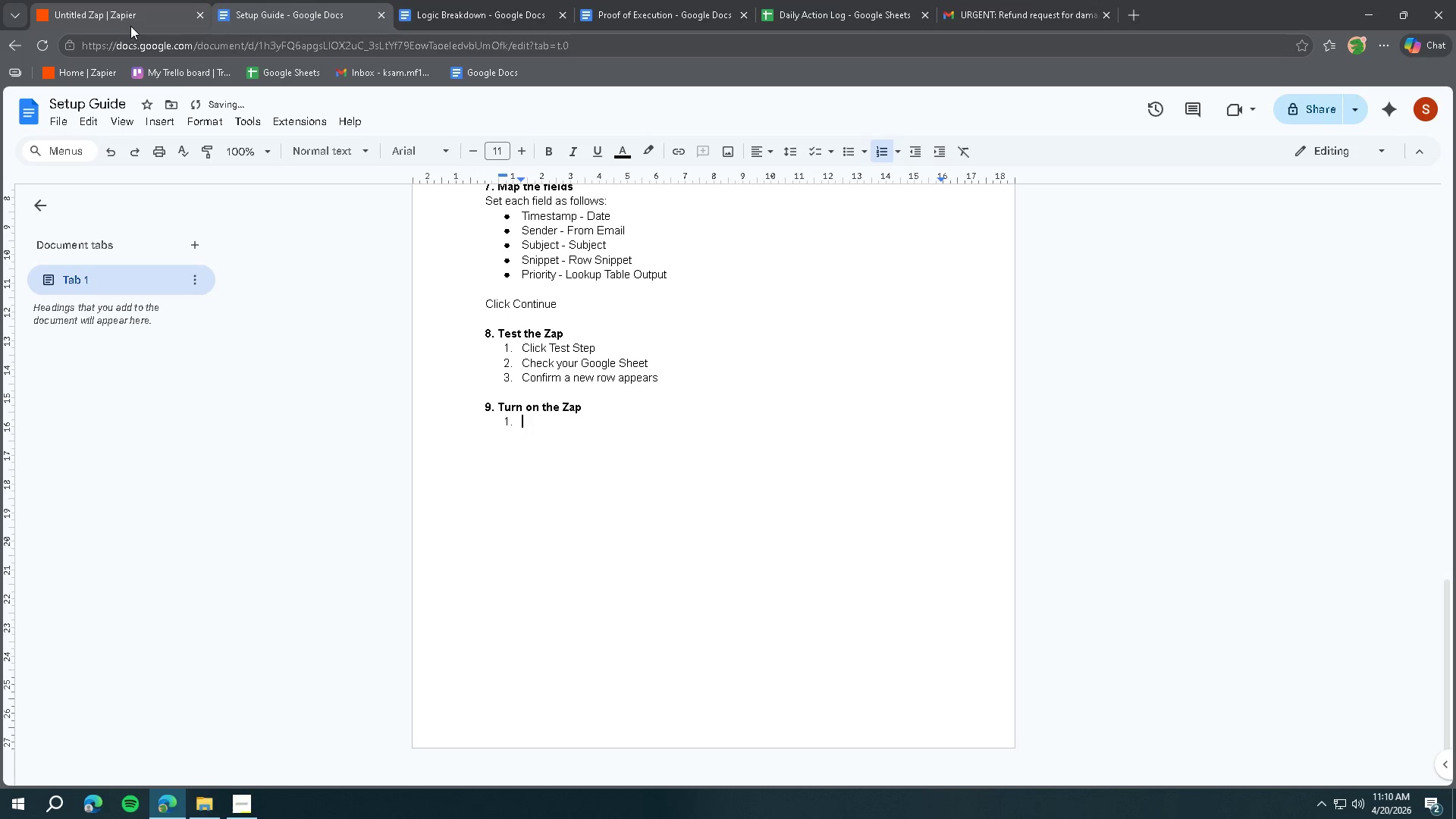 
type(click Publish or Turn on Zap)
 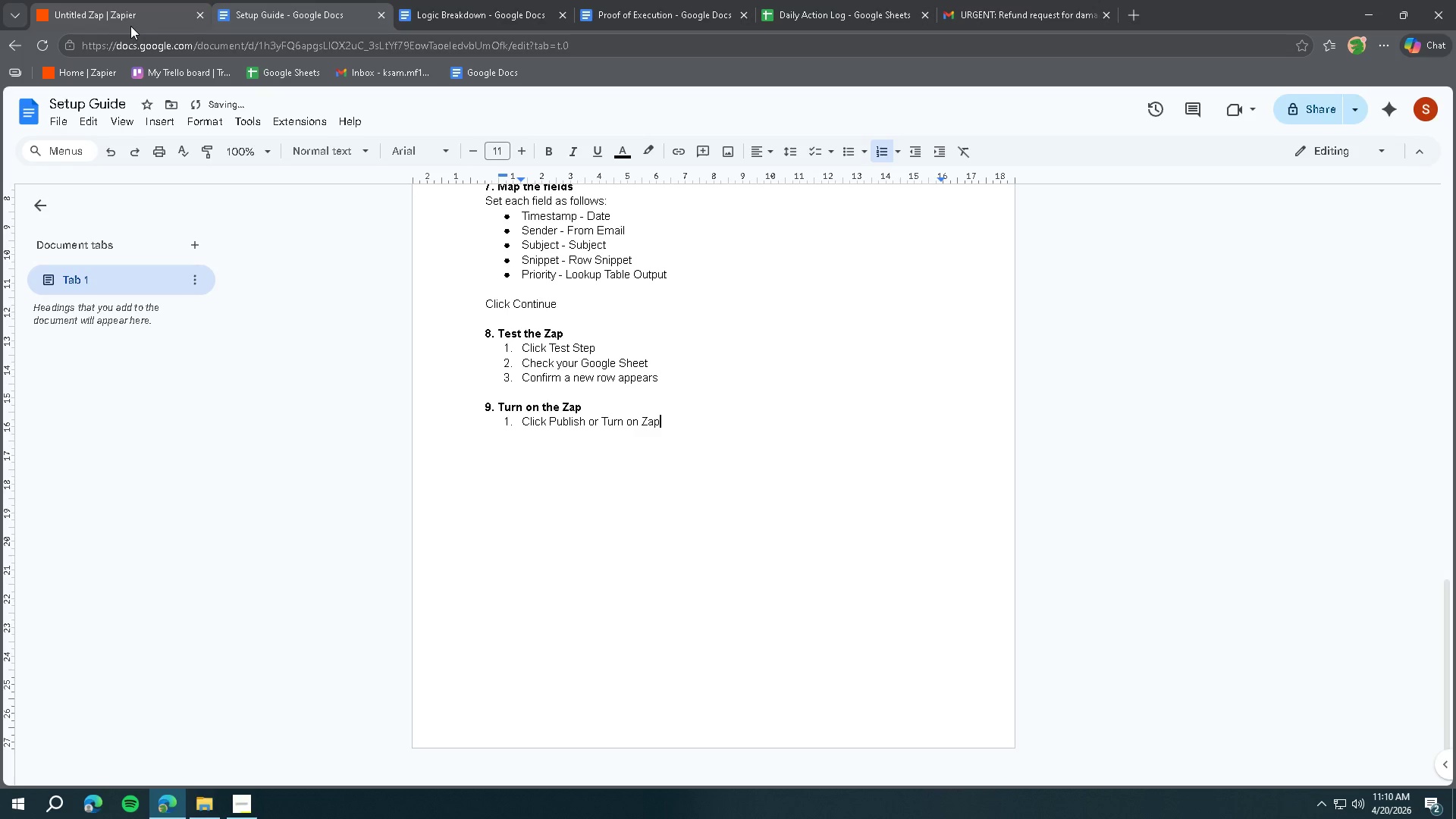 
key(Enter)
 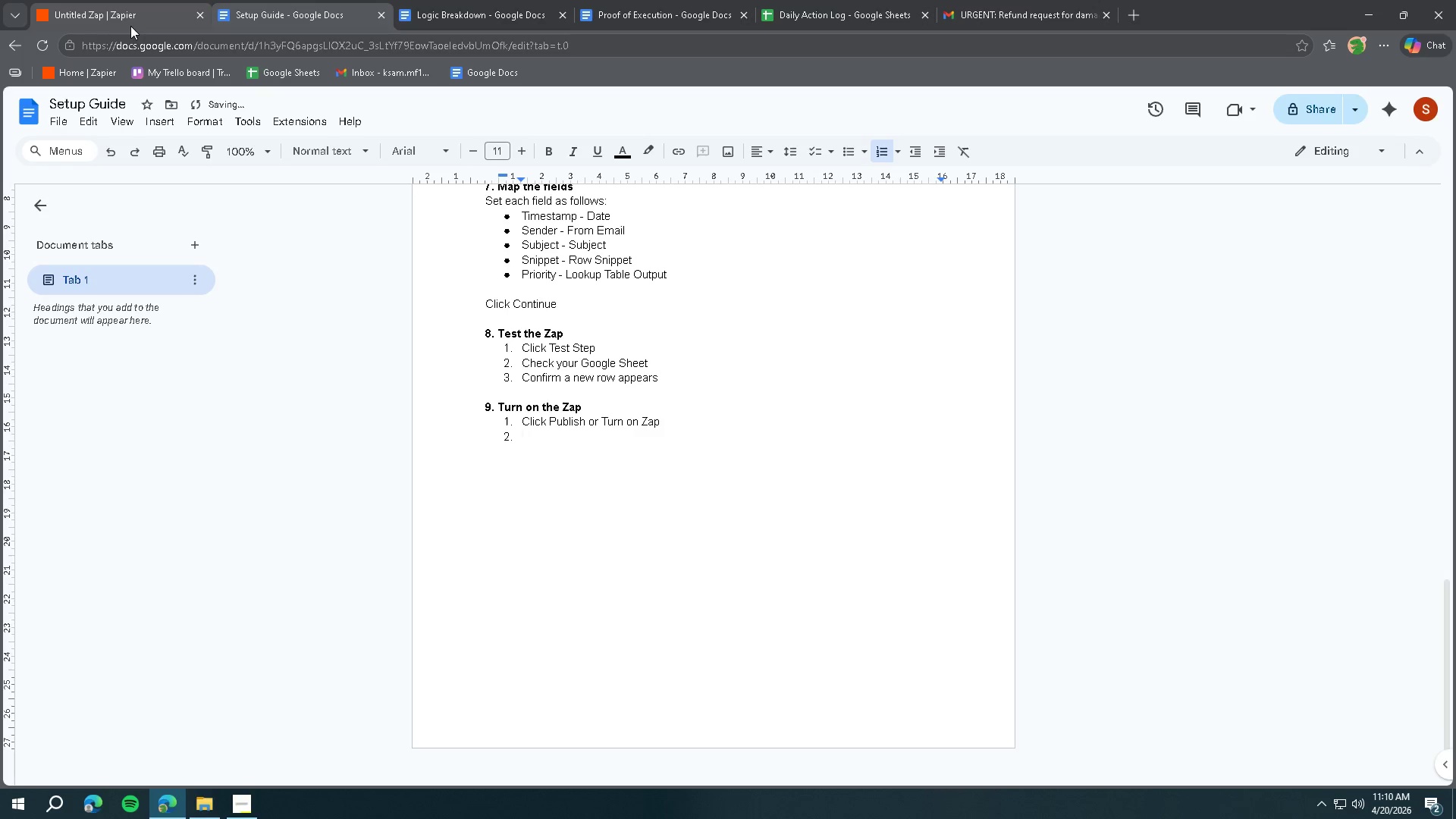 
left_click([127, 25])
 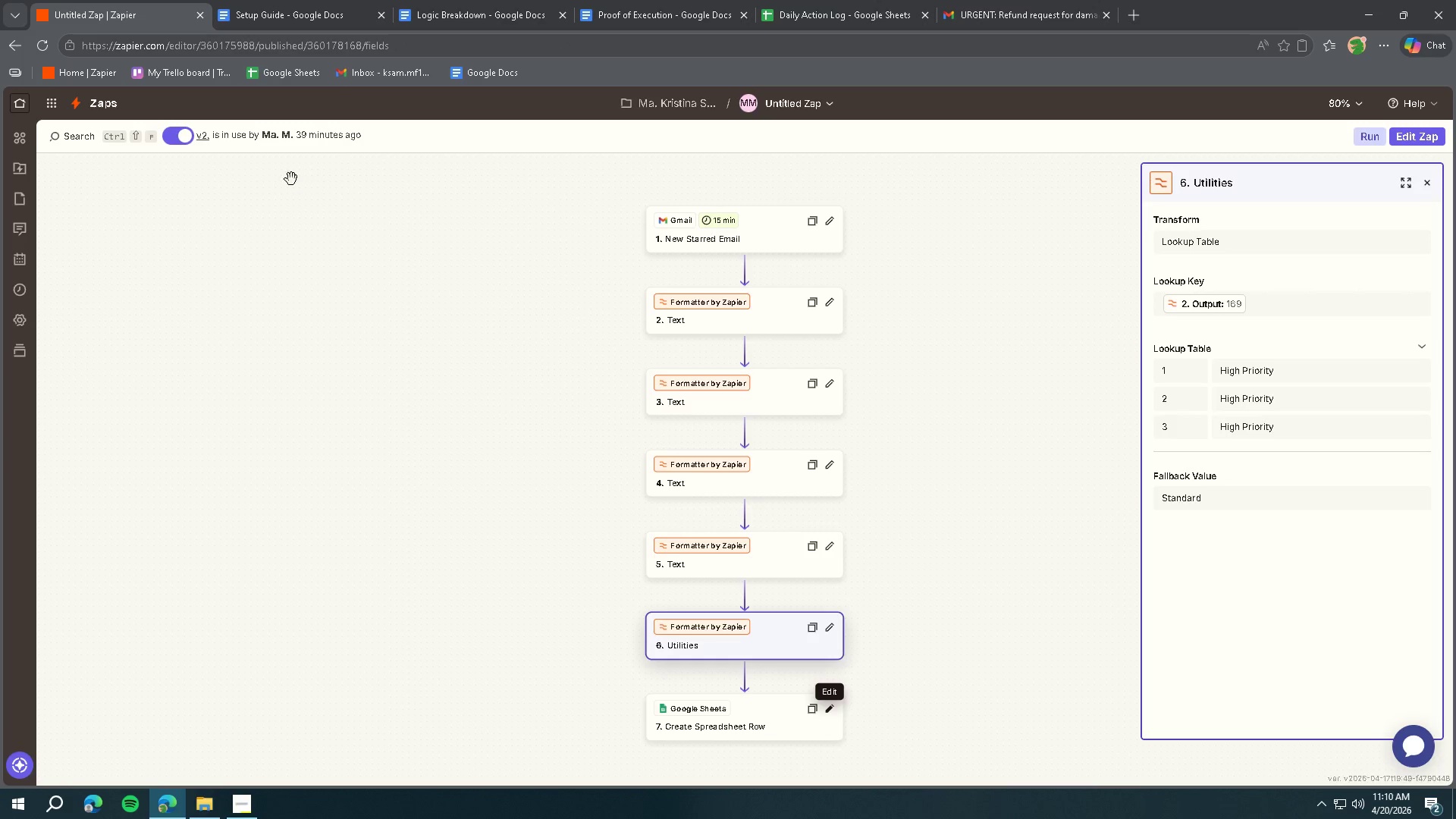 
left_click([766, 723])
 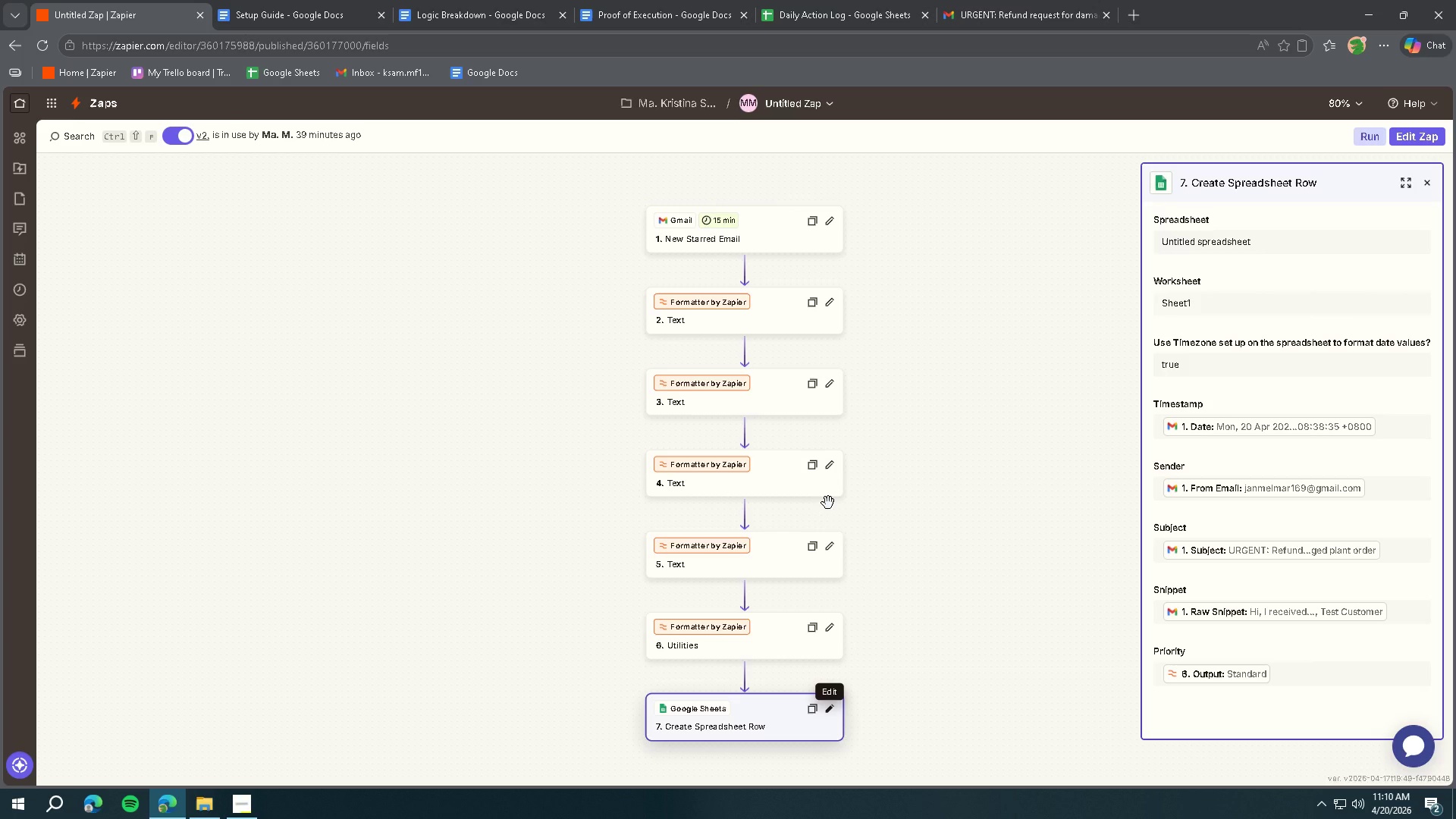 
scroll: coordinate [893, 542], scroll_direction: down, amount: 7.0
 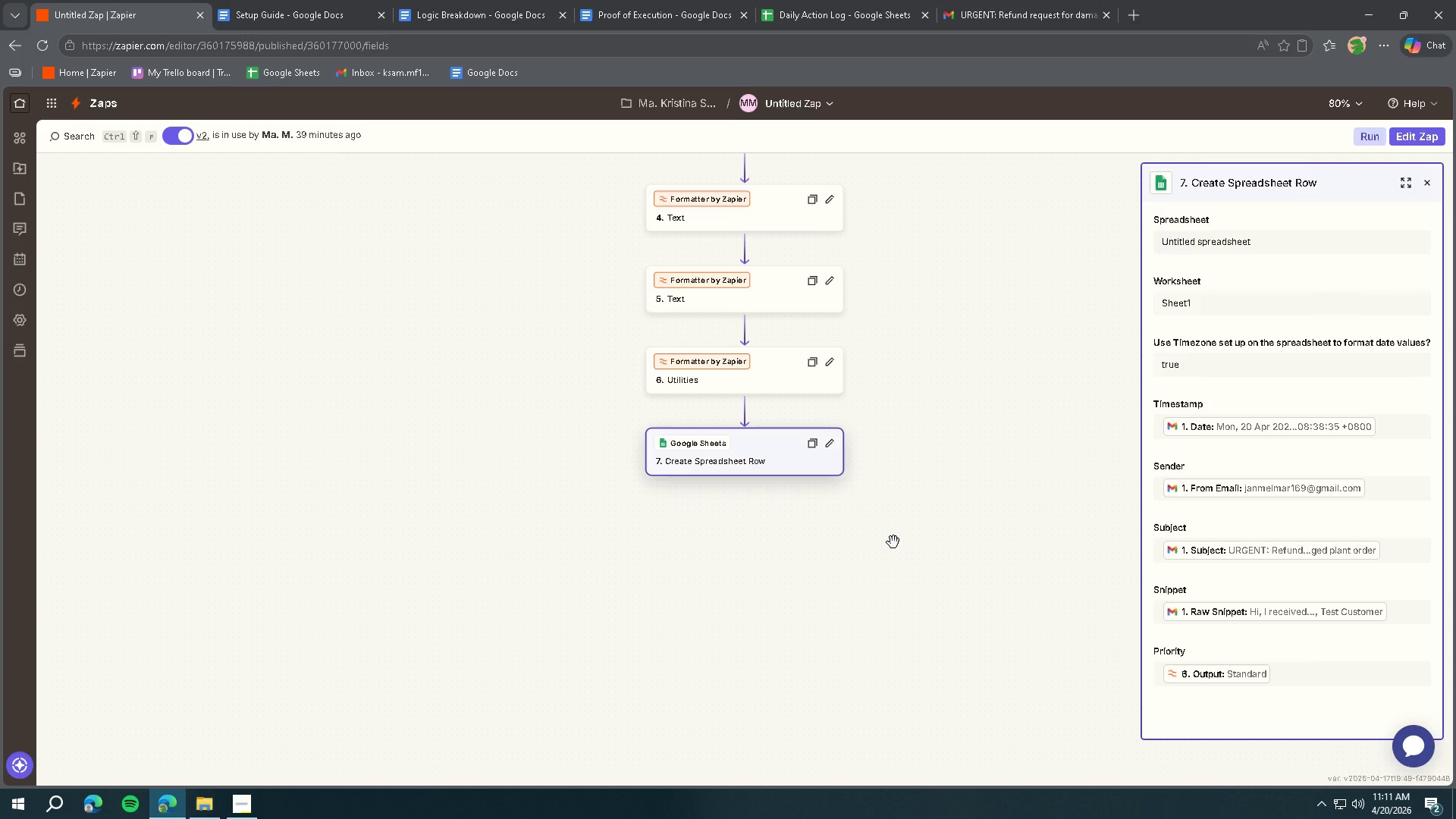 
wait(21.44)
 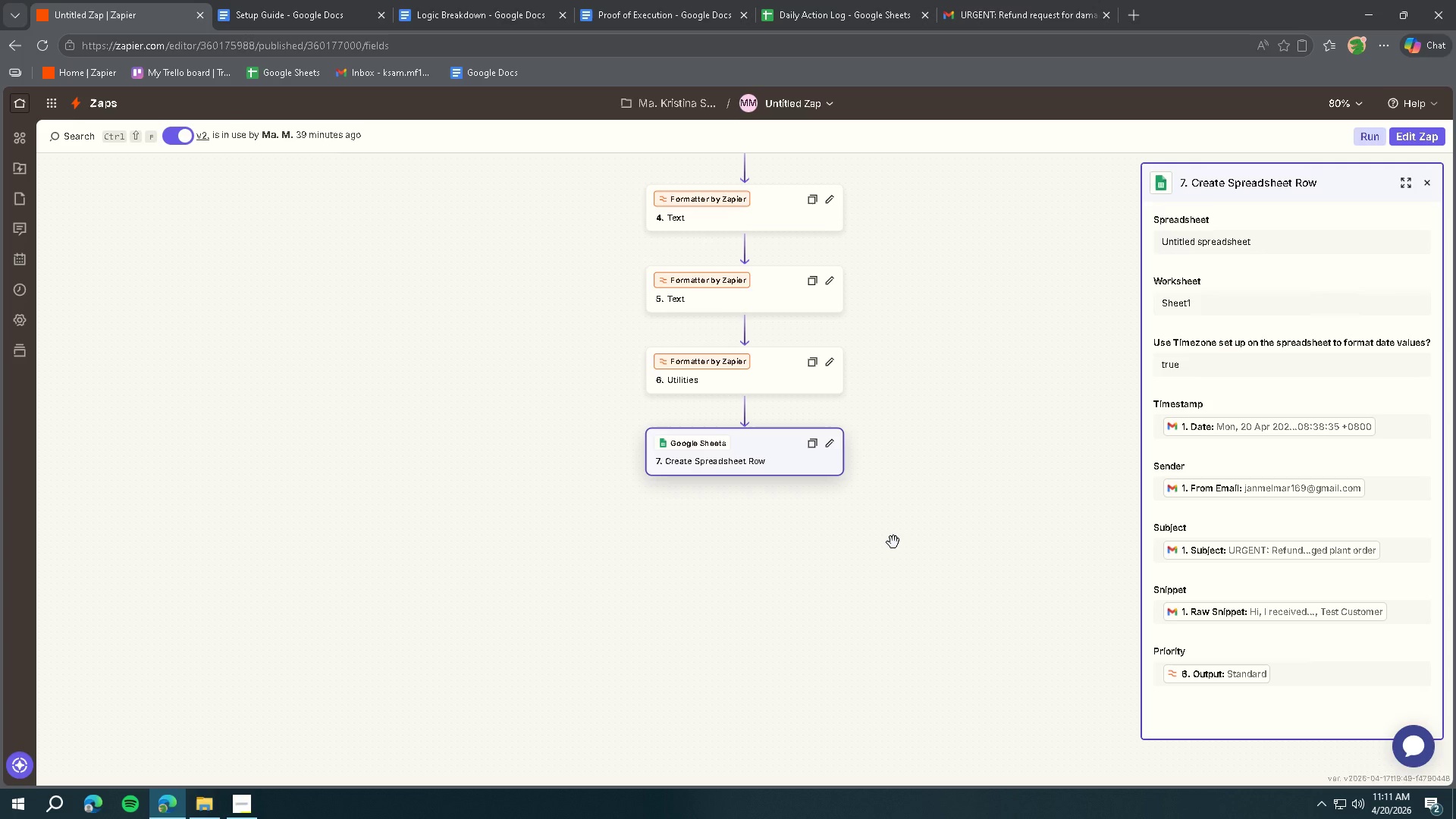 
left_click([299, 18])
 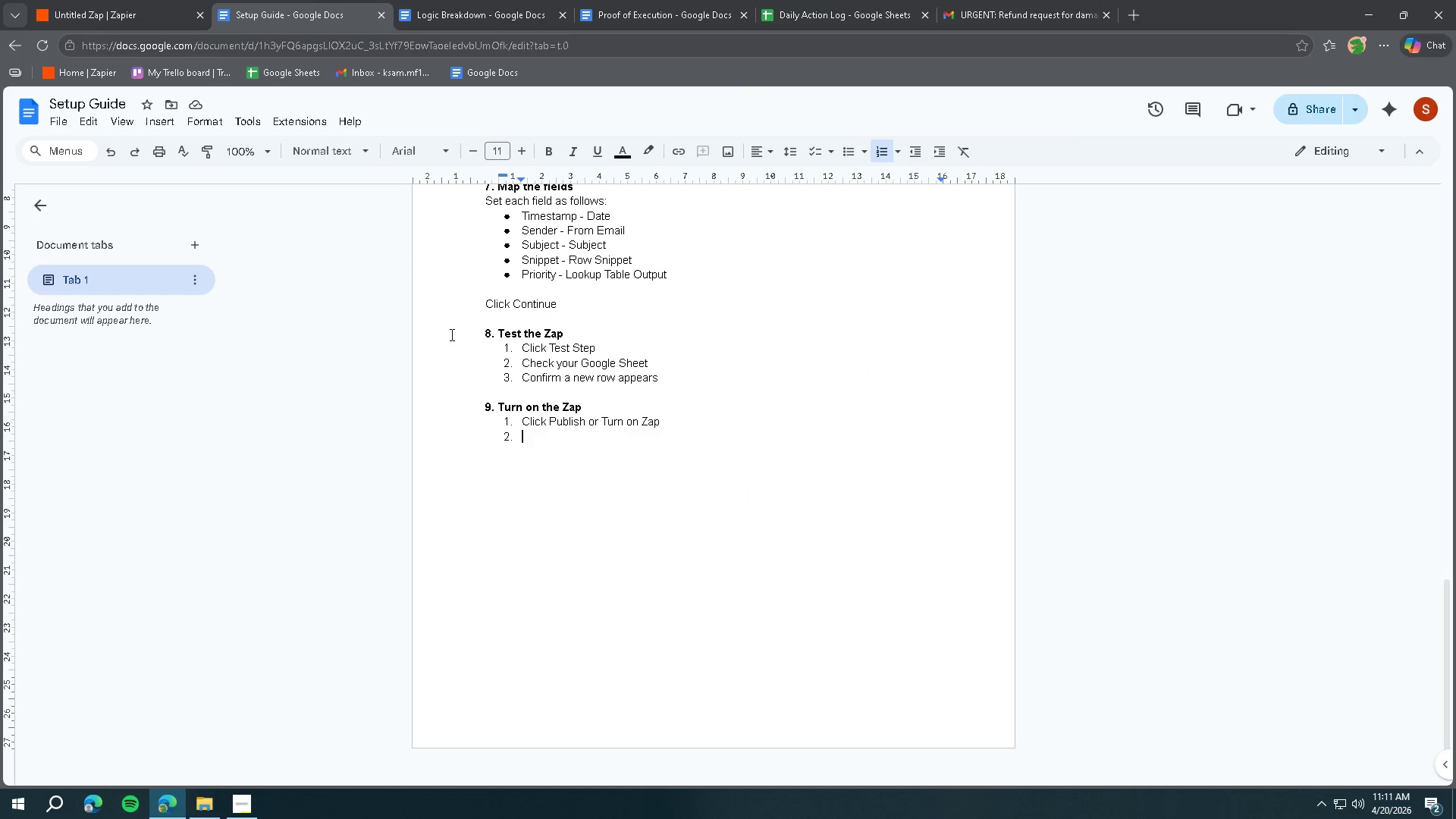 
type(The ato)
key(Backspace)
key(Backspace)
type(utomation is now live)
 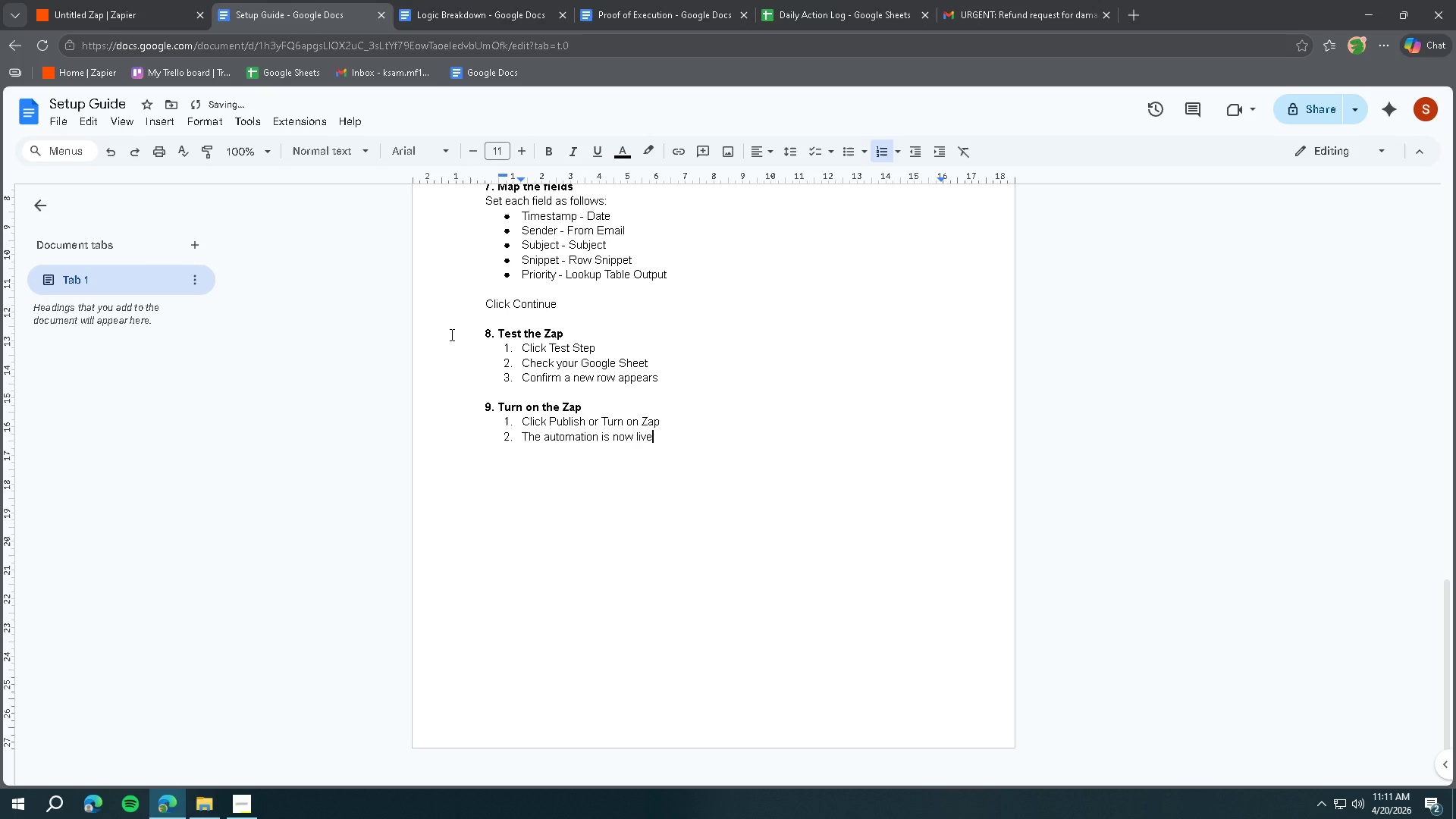 
key(Enter)
 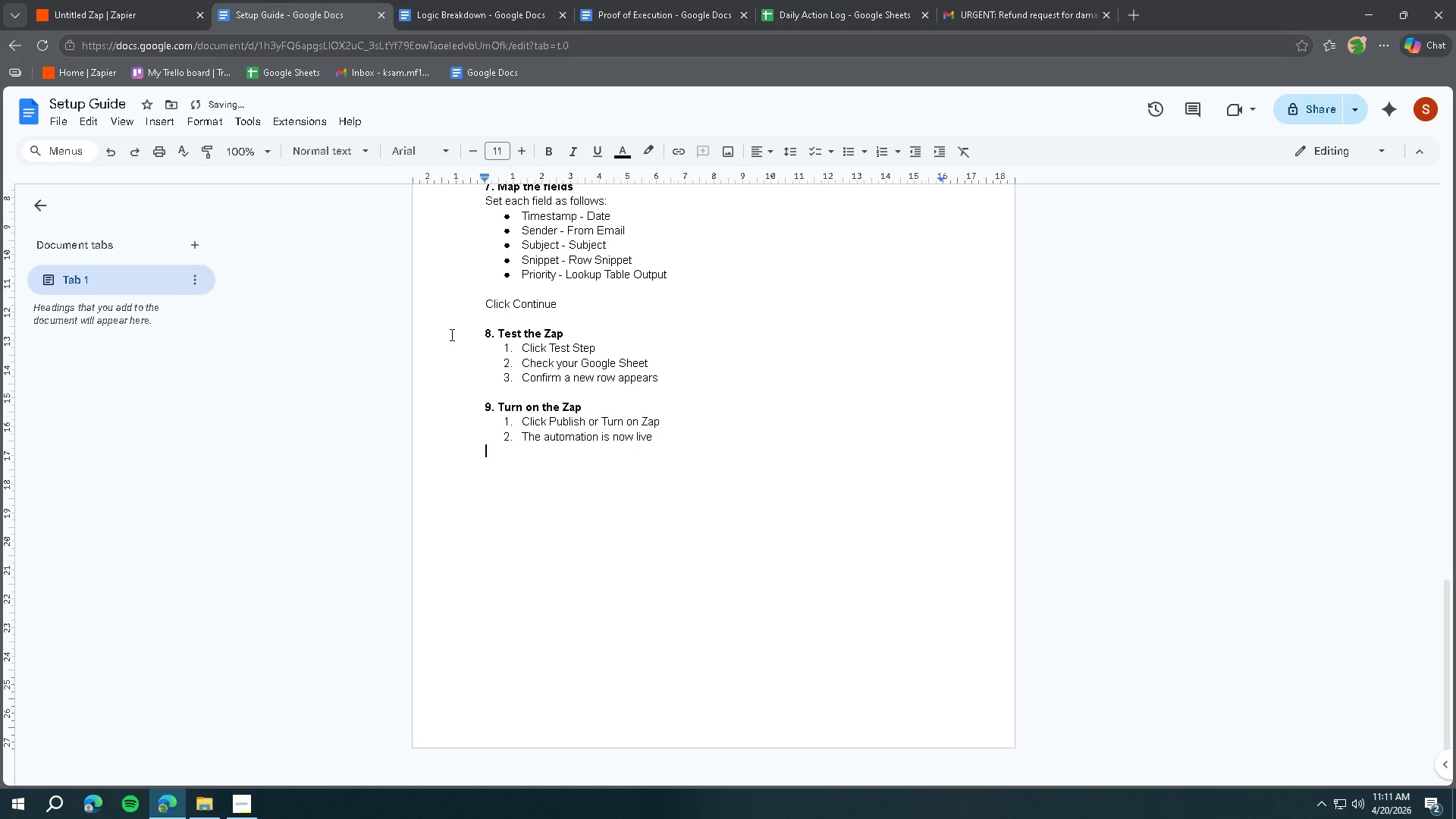 
key(Enter)
 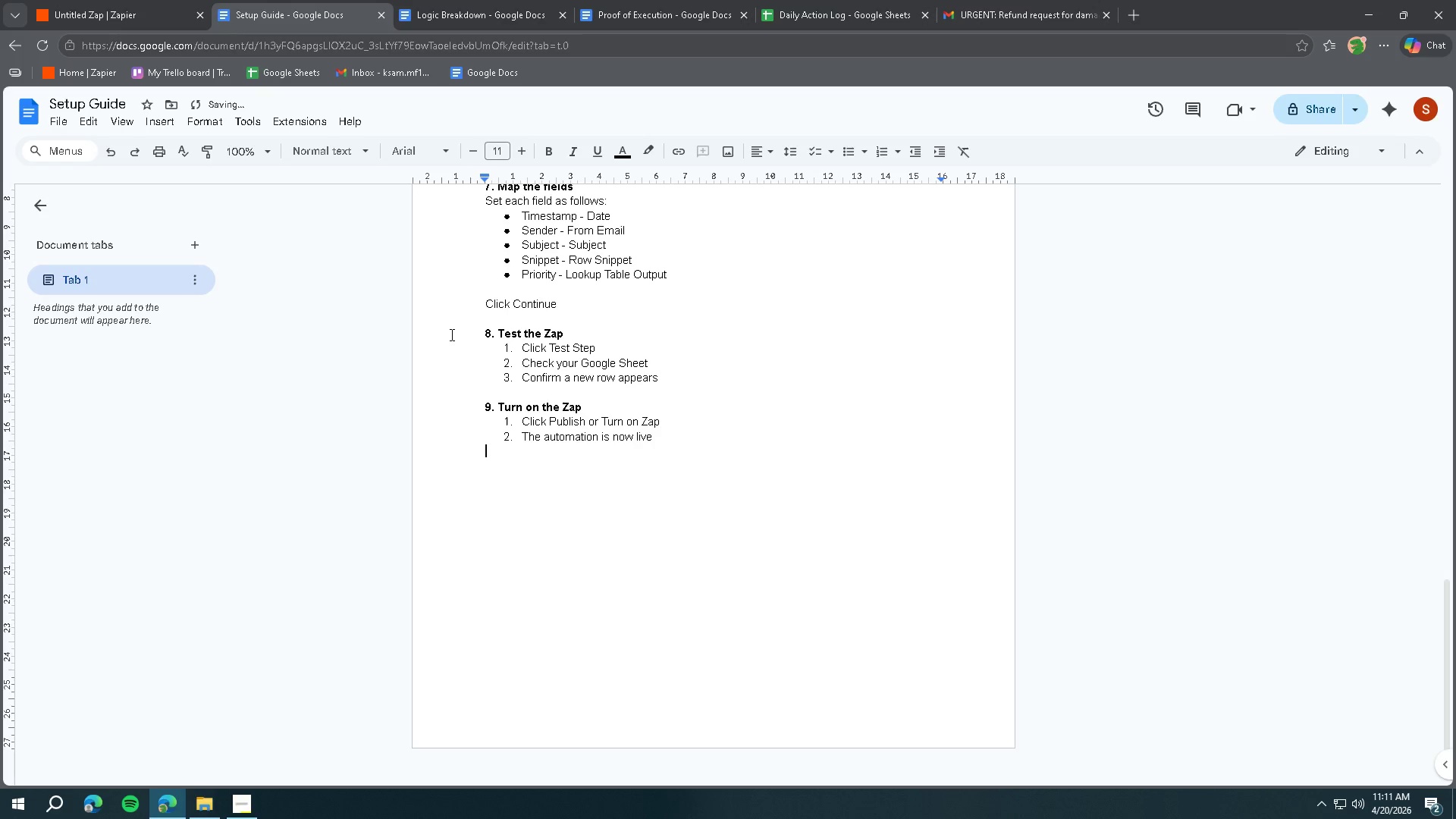 
key(Enter)
 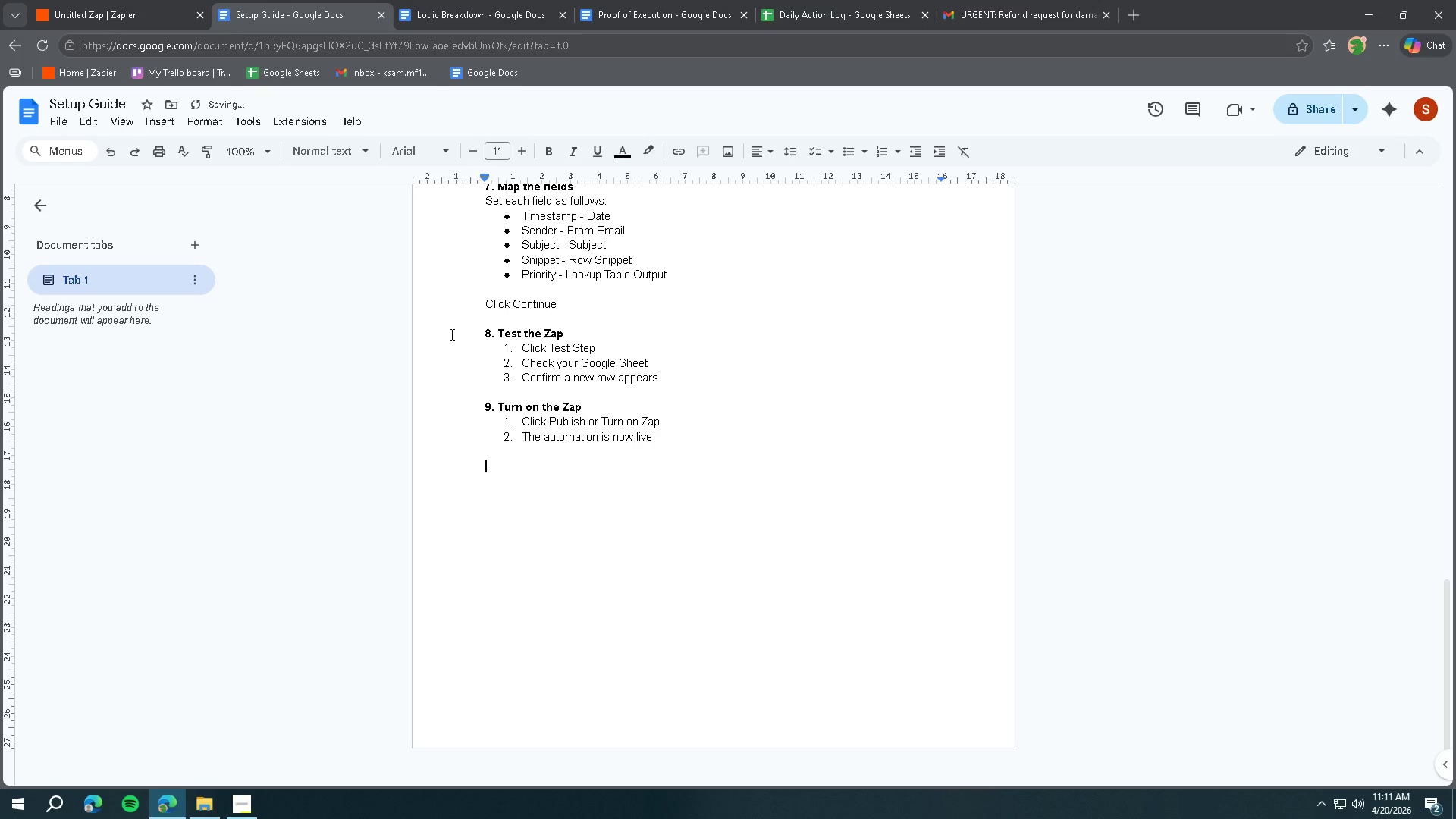 
key(Control+ControlLeft)
 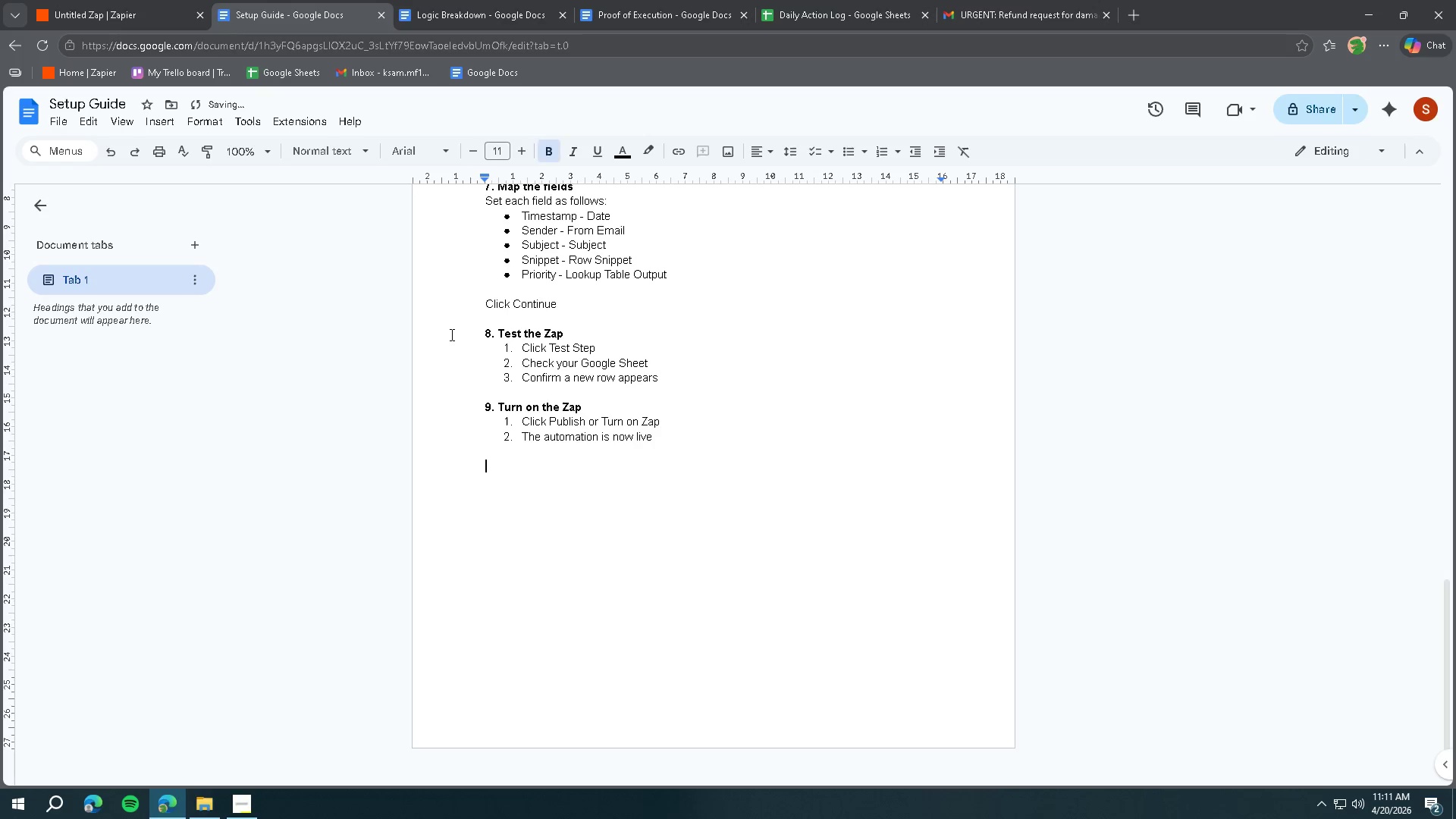 
key(Control+B)
 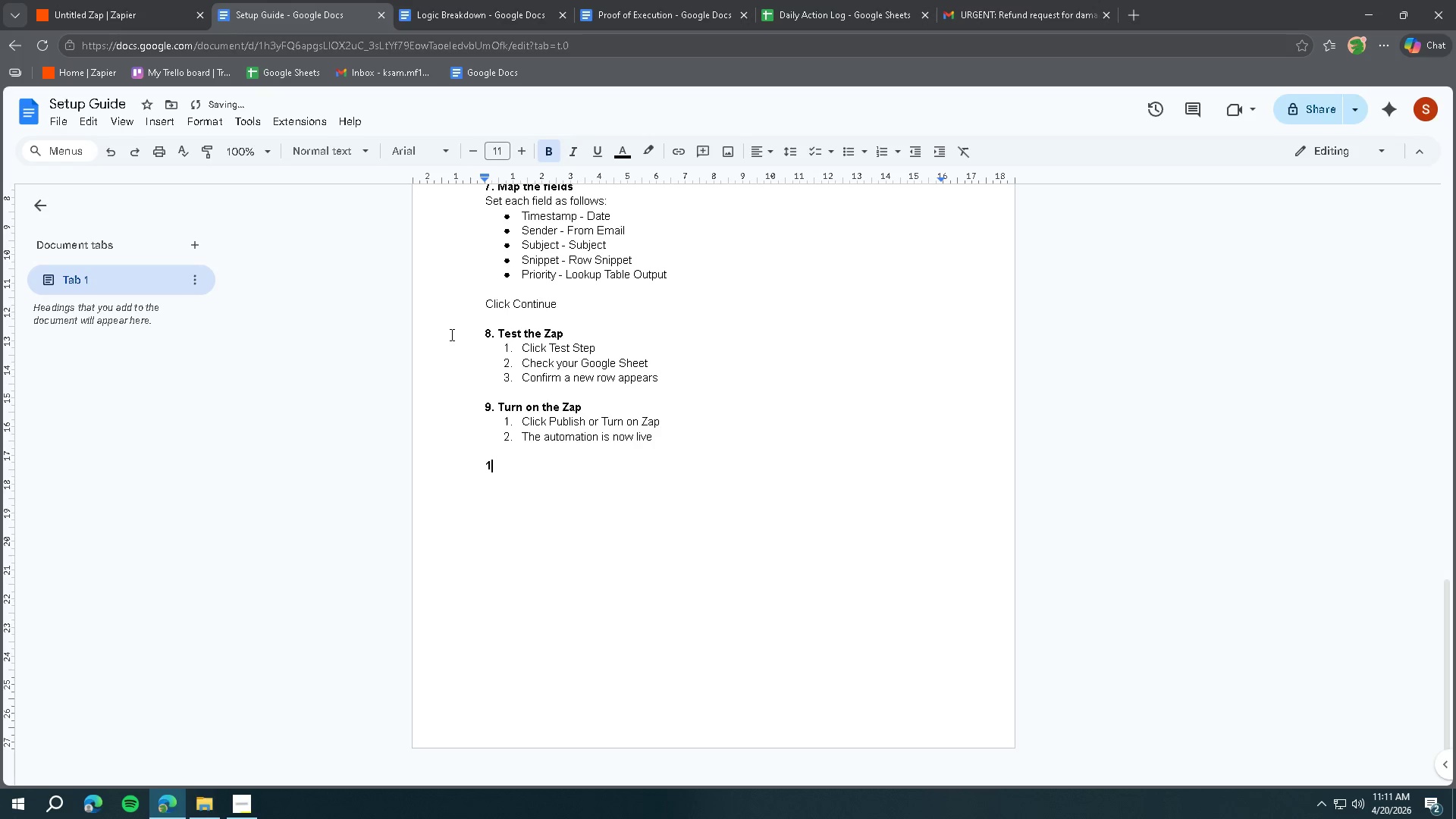 
type(10. How to u)
key(Backspace)
type(Use)
 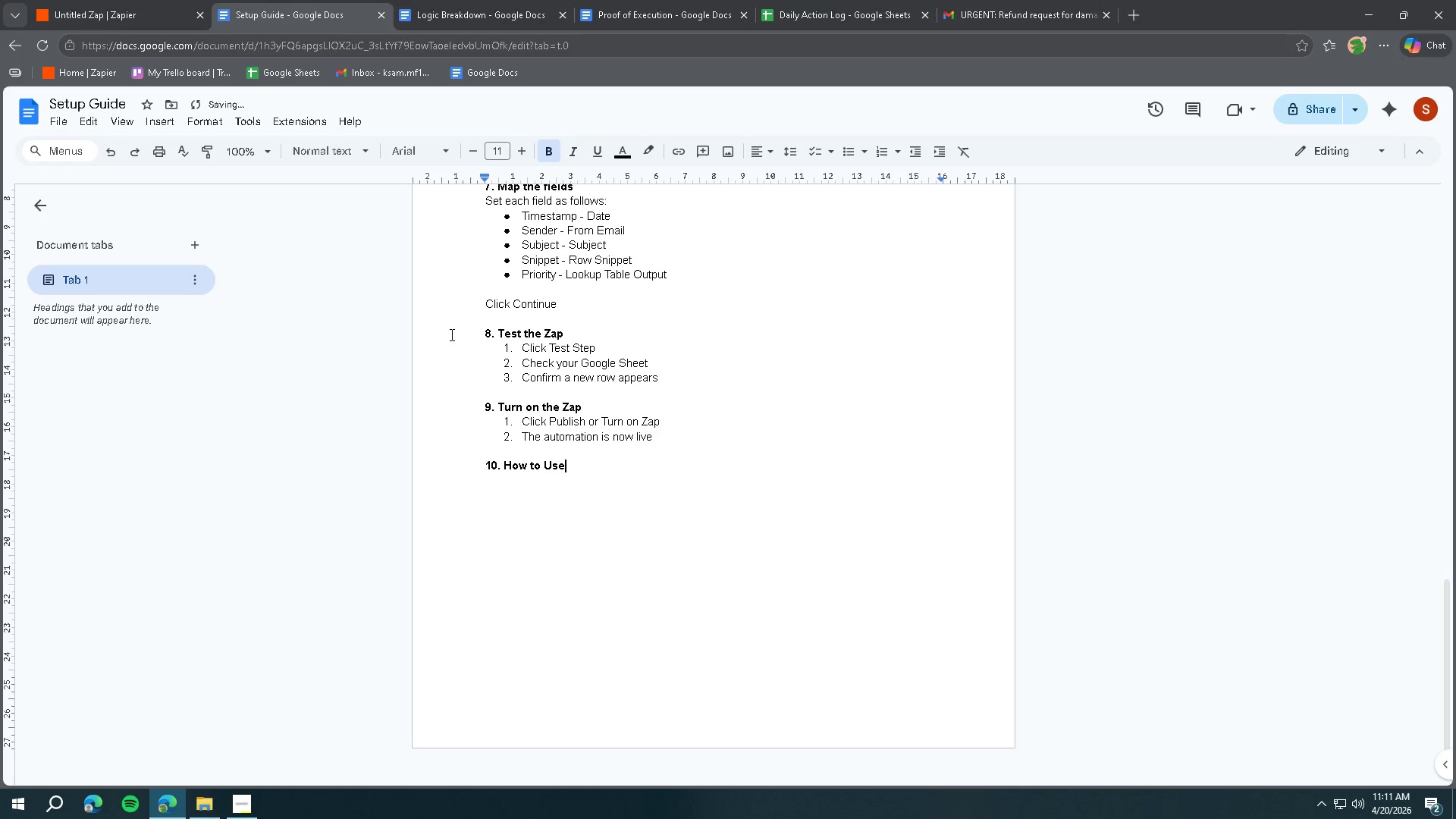 
key(Enter)
 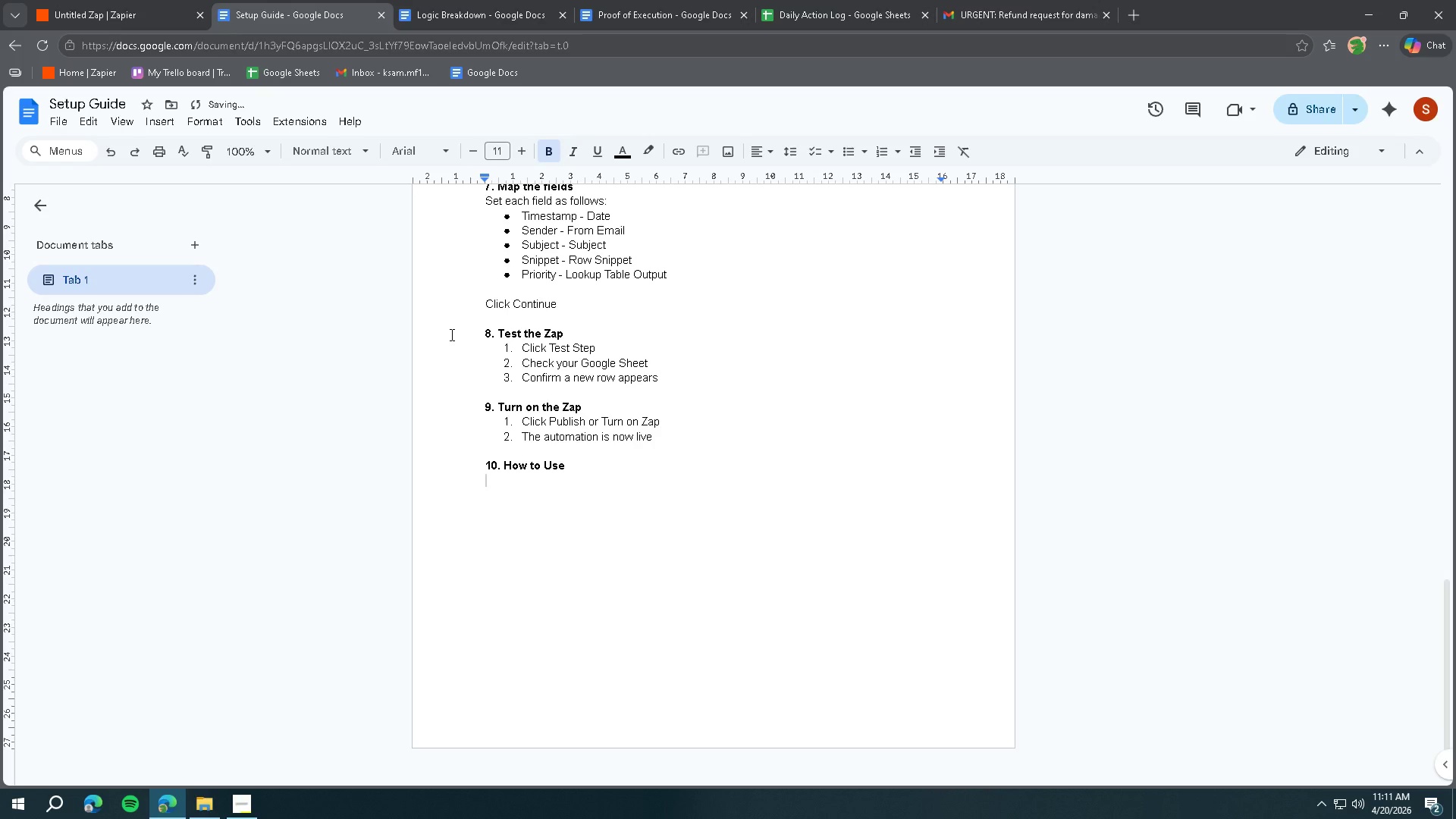 
key(Control+ControlLeft)
 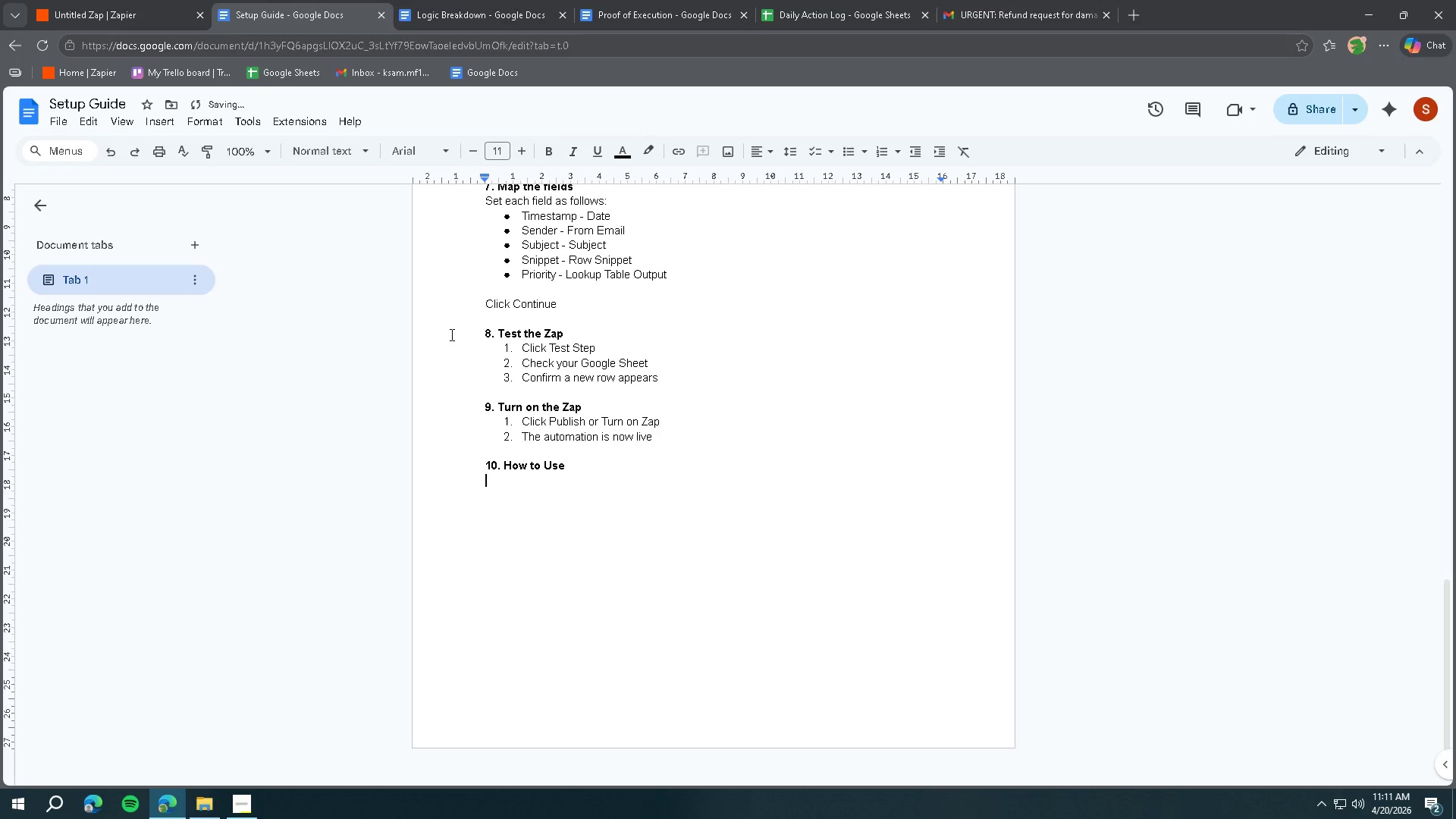 
key(Control+B)
 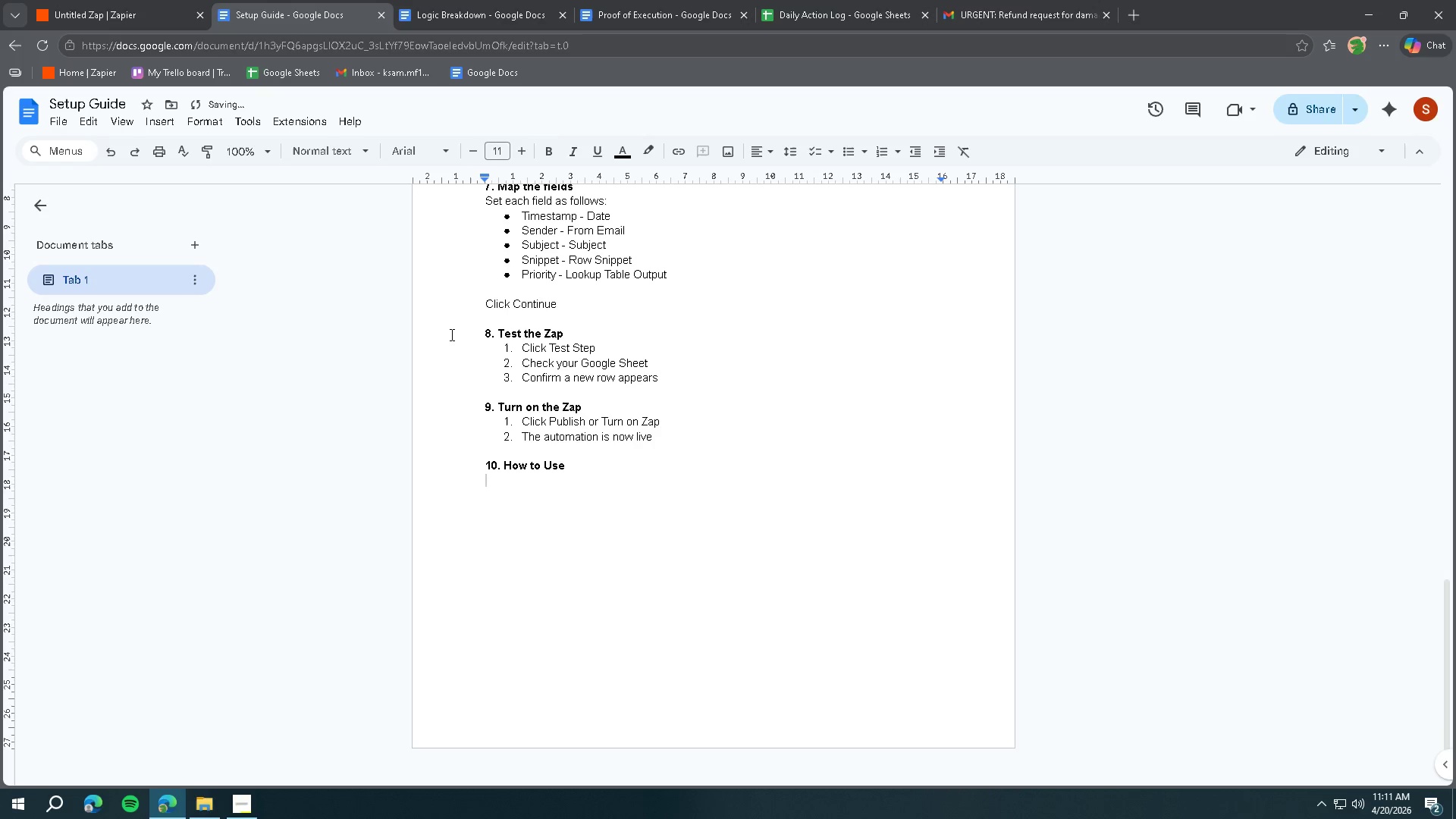 
key(1)
 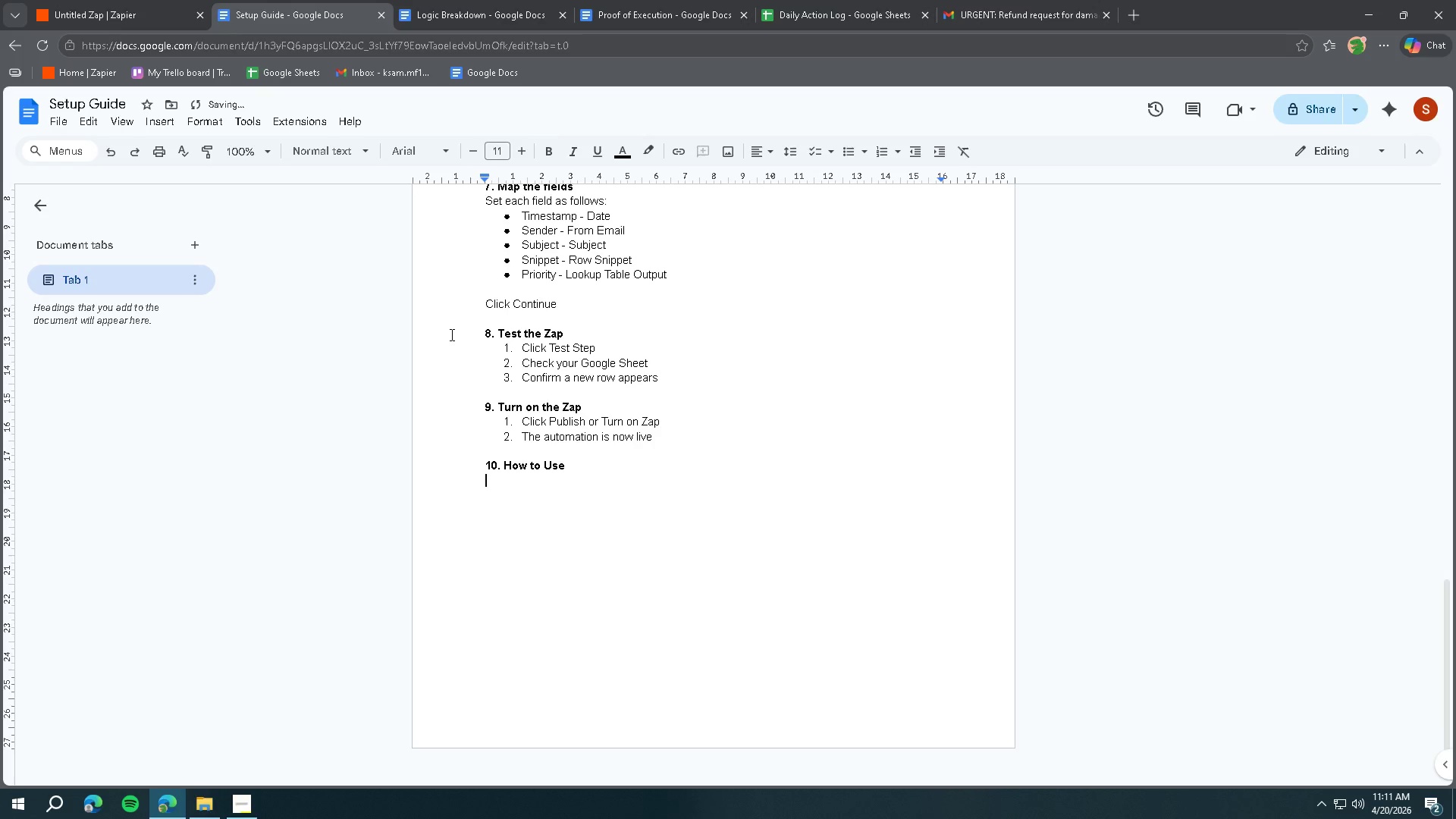 
key(Backspace)
 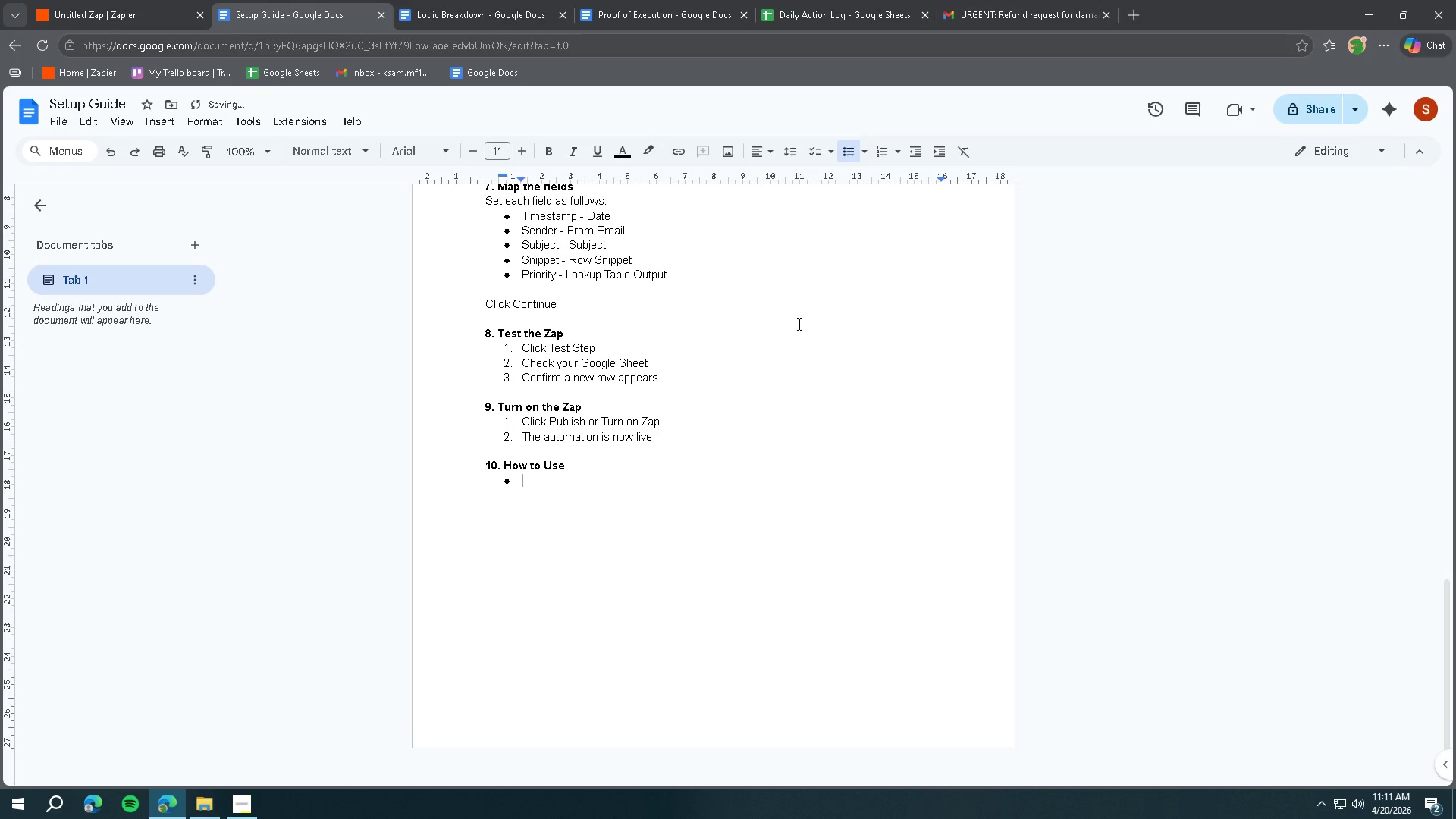 
type(Star any emai )
key(Backspace)
type(l in Gmail)
 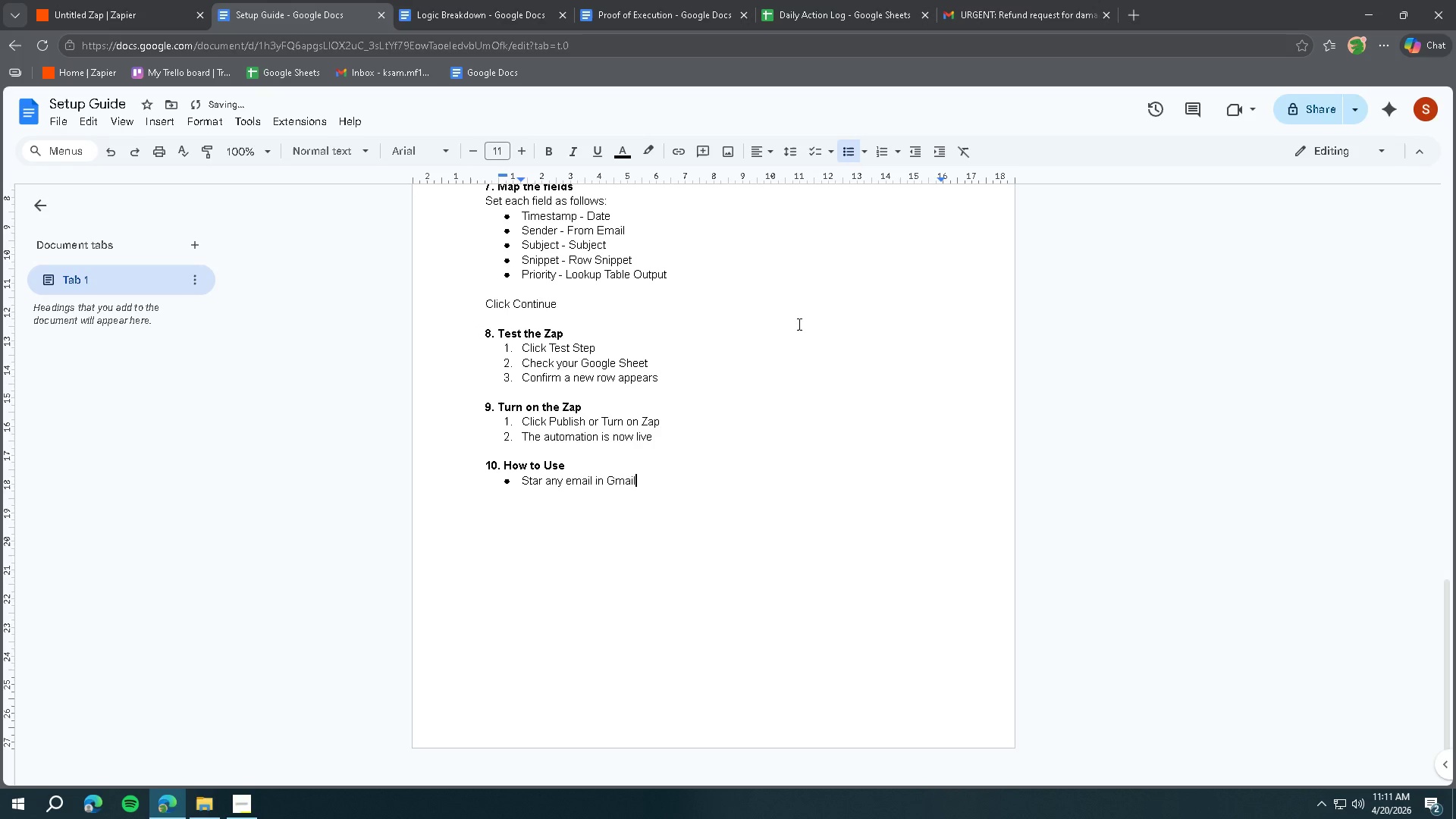 
key(Enter)
 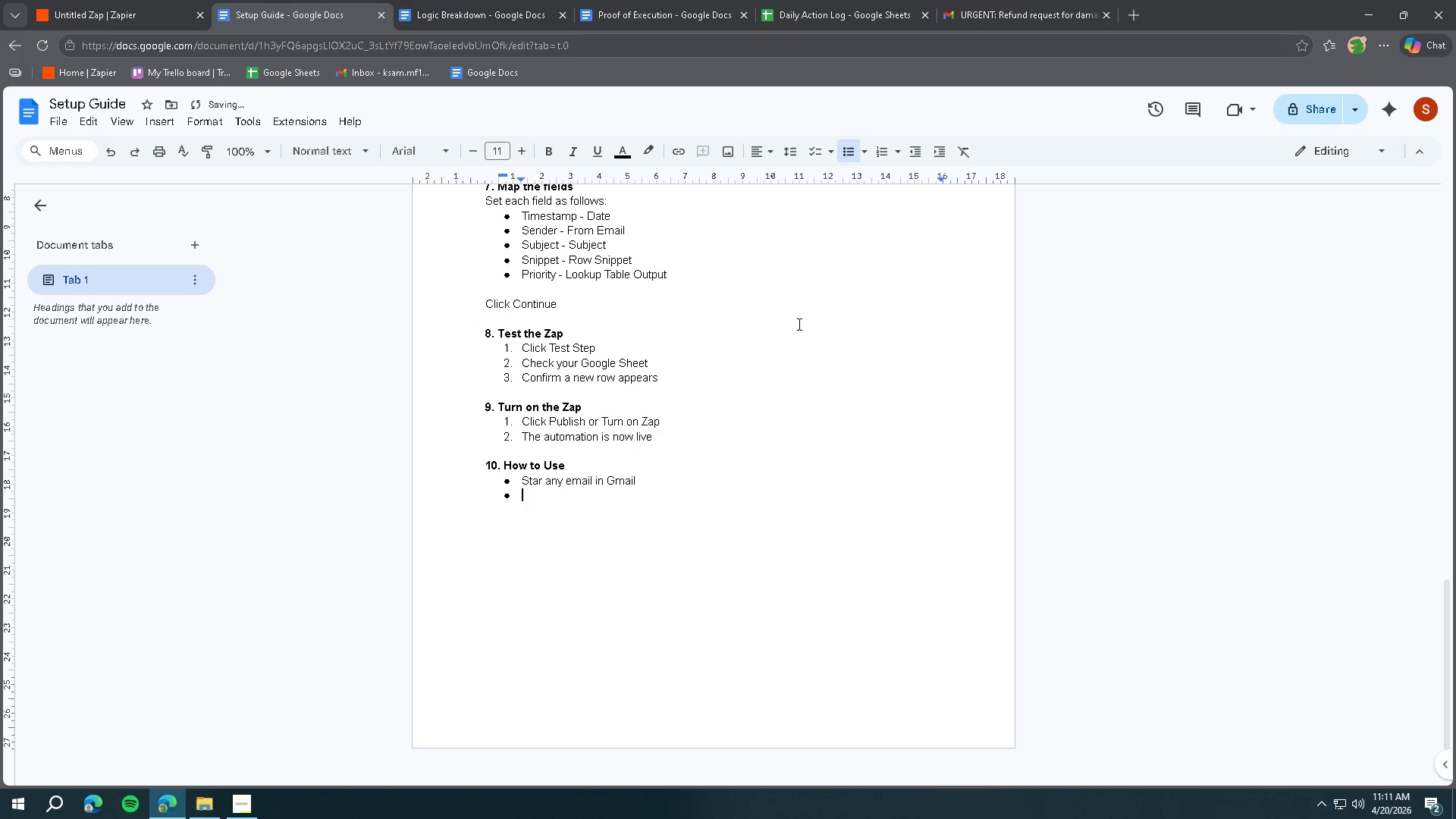 
type(The system will automatically k)
key(Backspace)
type(log it into your spreadsheet.)
 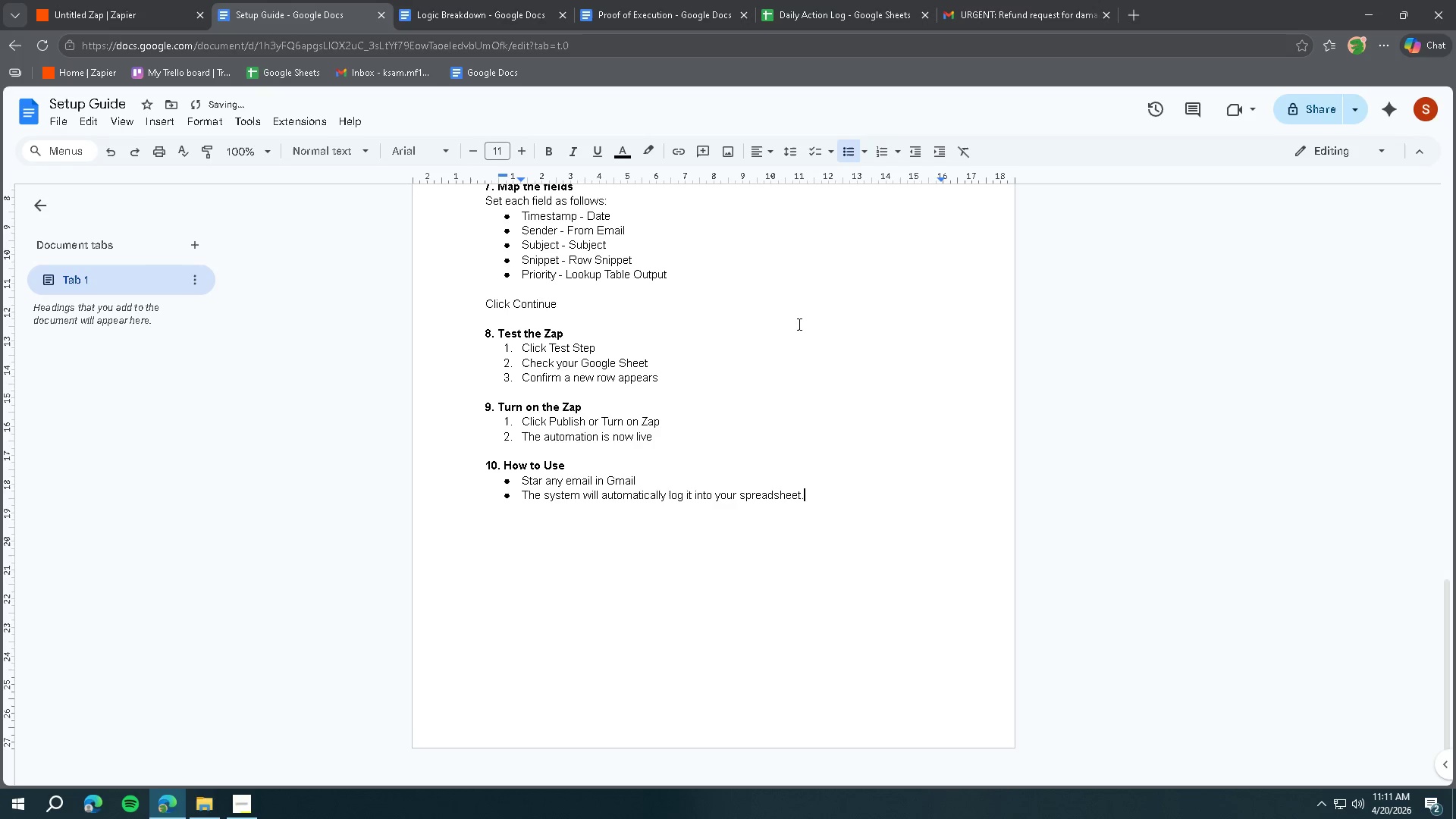 
key(Enter)
 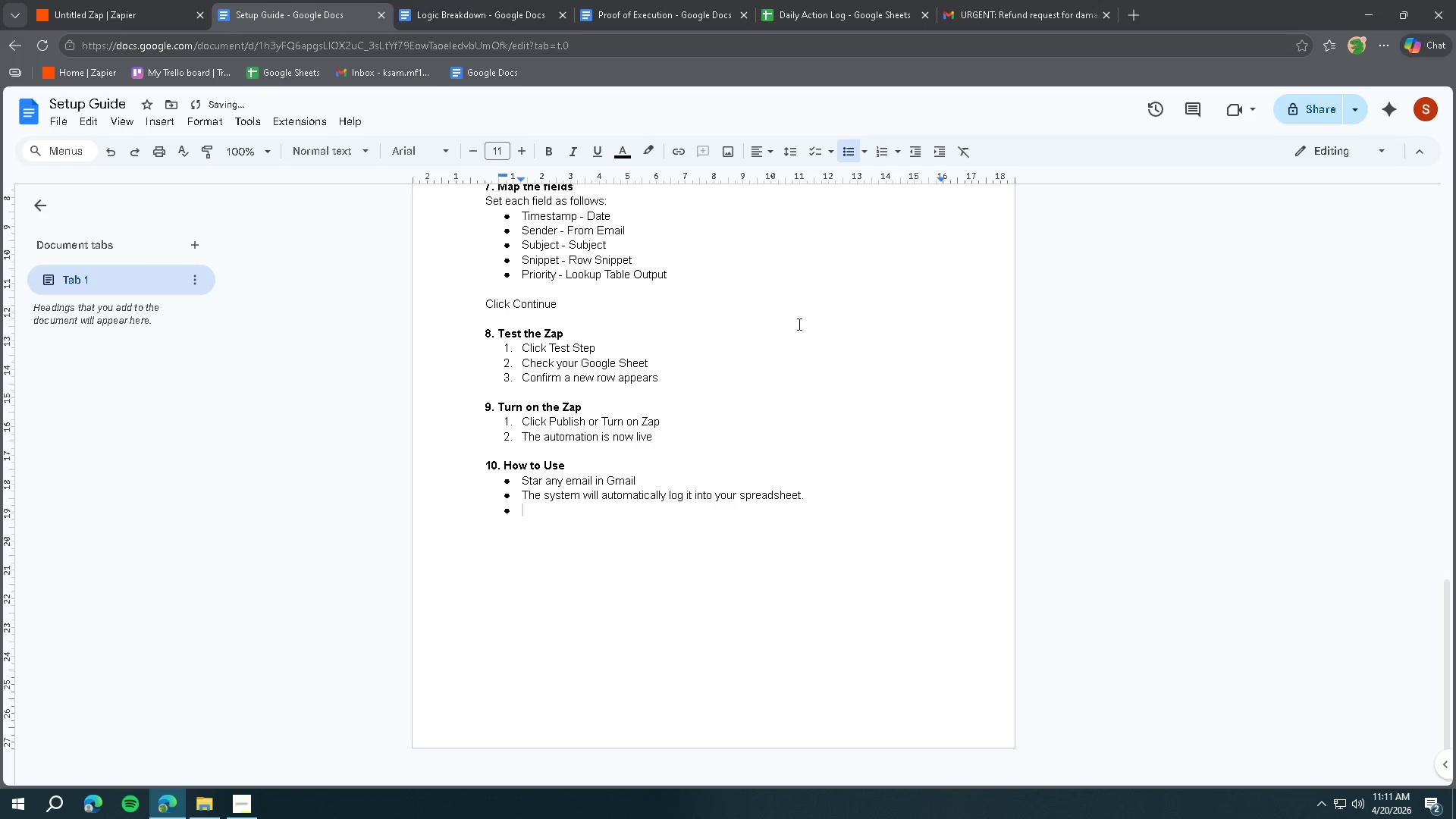 
key(Backspace)
 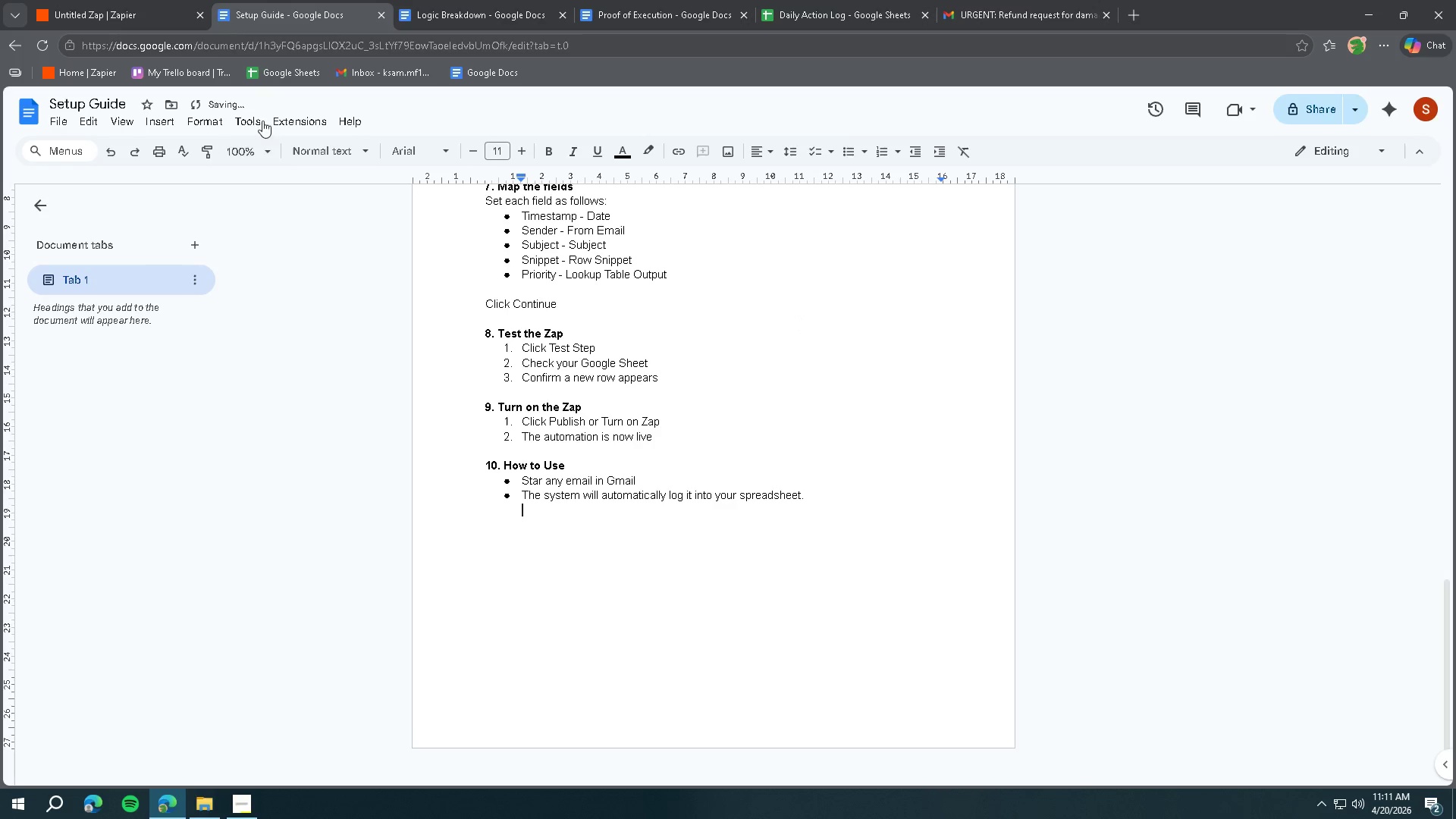 
left_click([143, 20])
 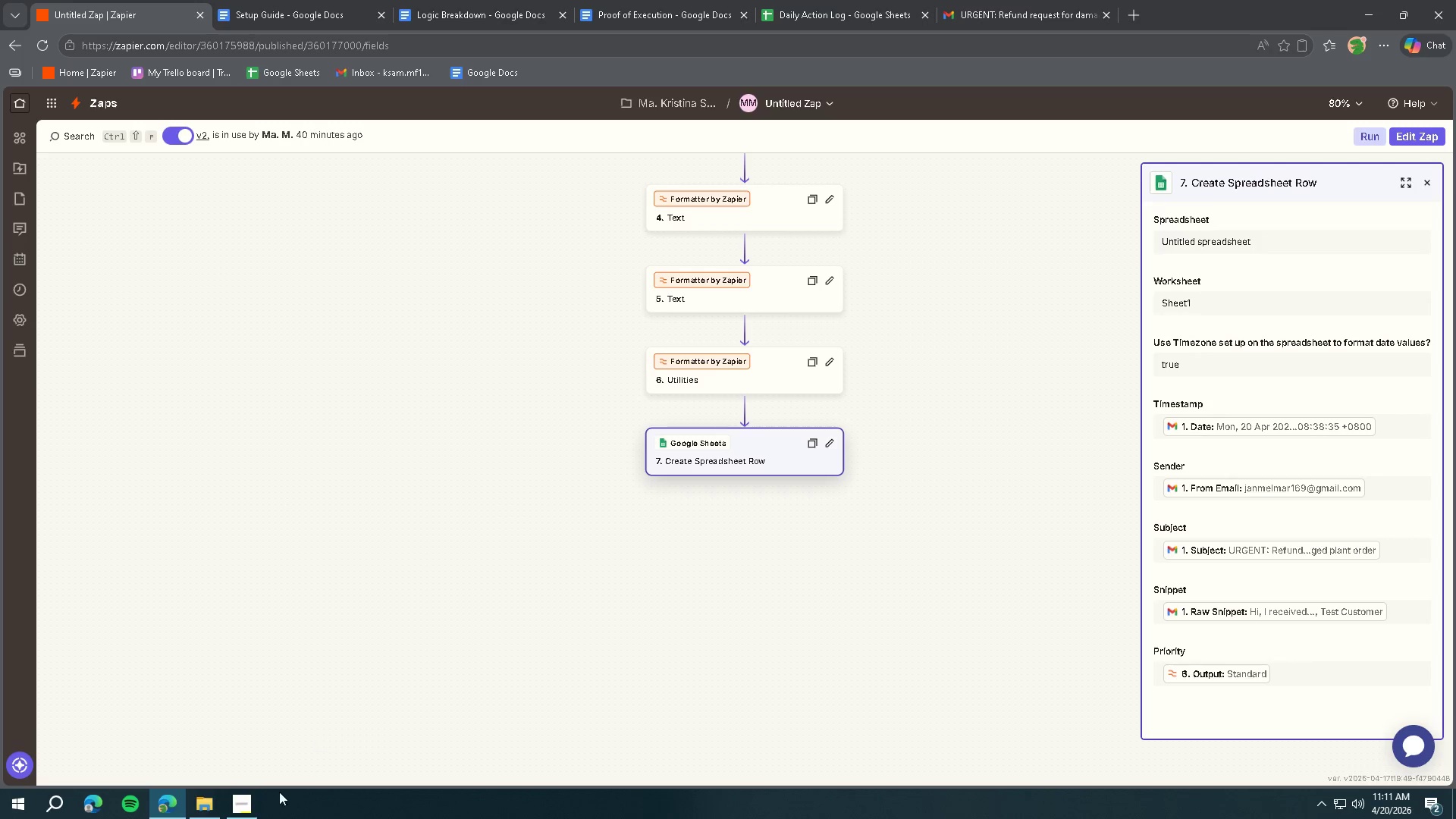 
left_click([250, 808])